 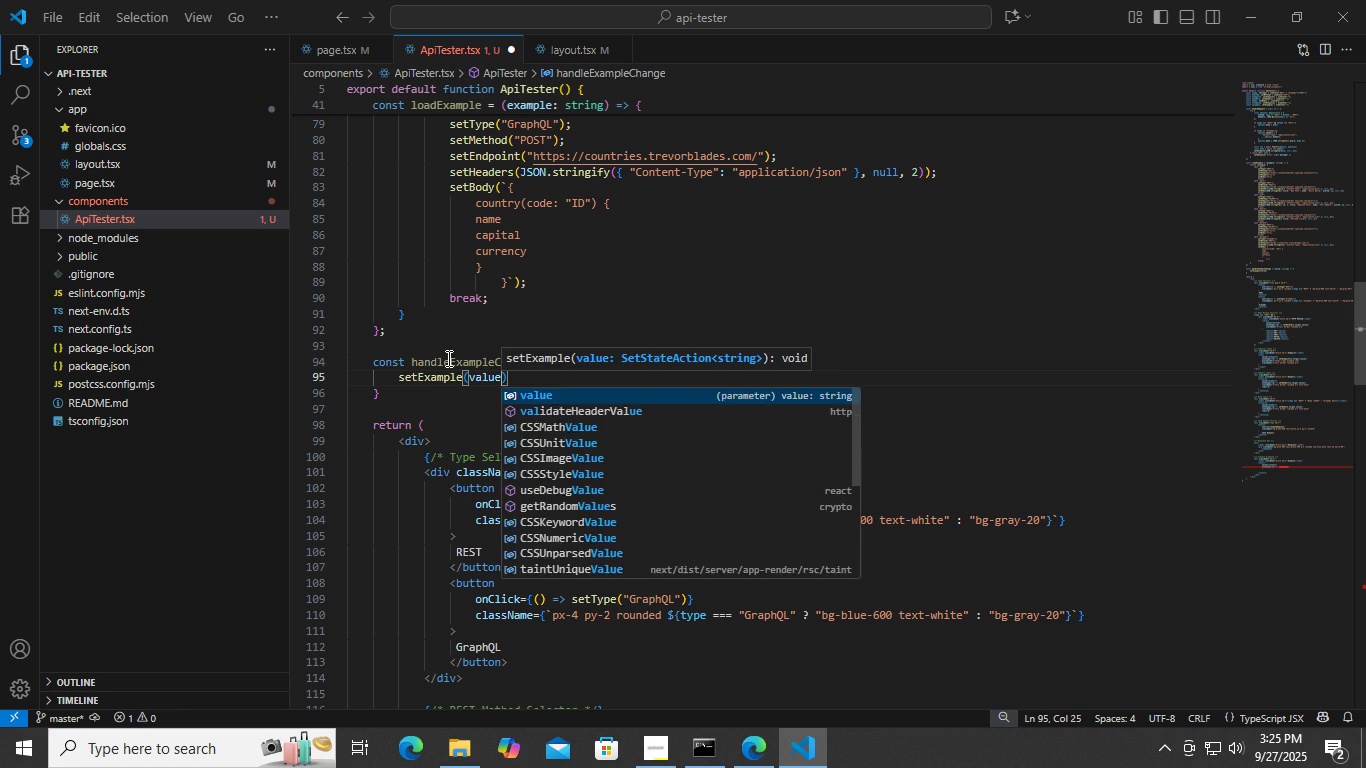 
key(ArrowRight)
 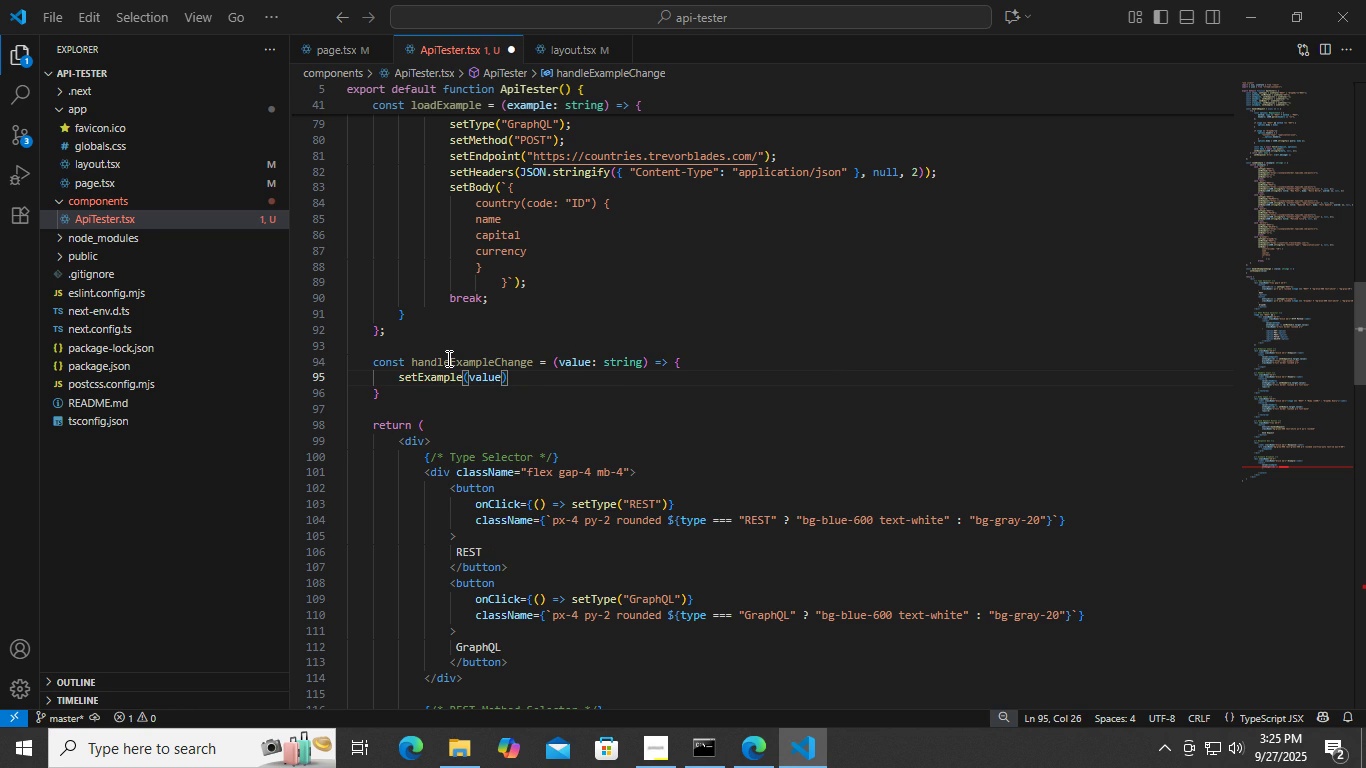 
key(Semicolon)
 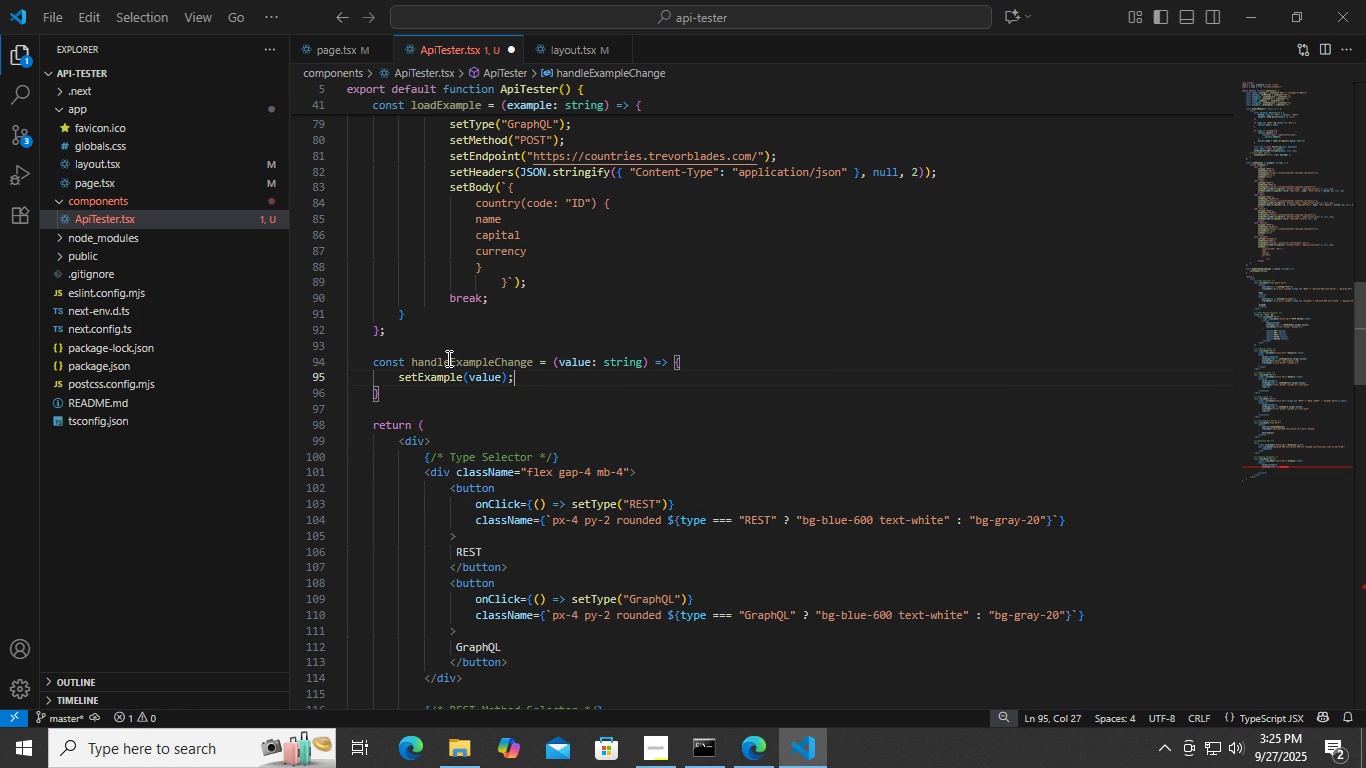 
key(Enter)
 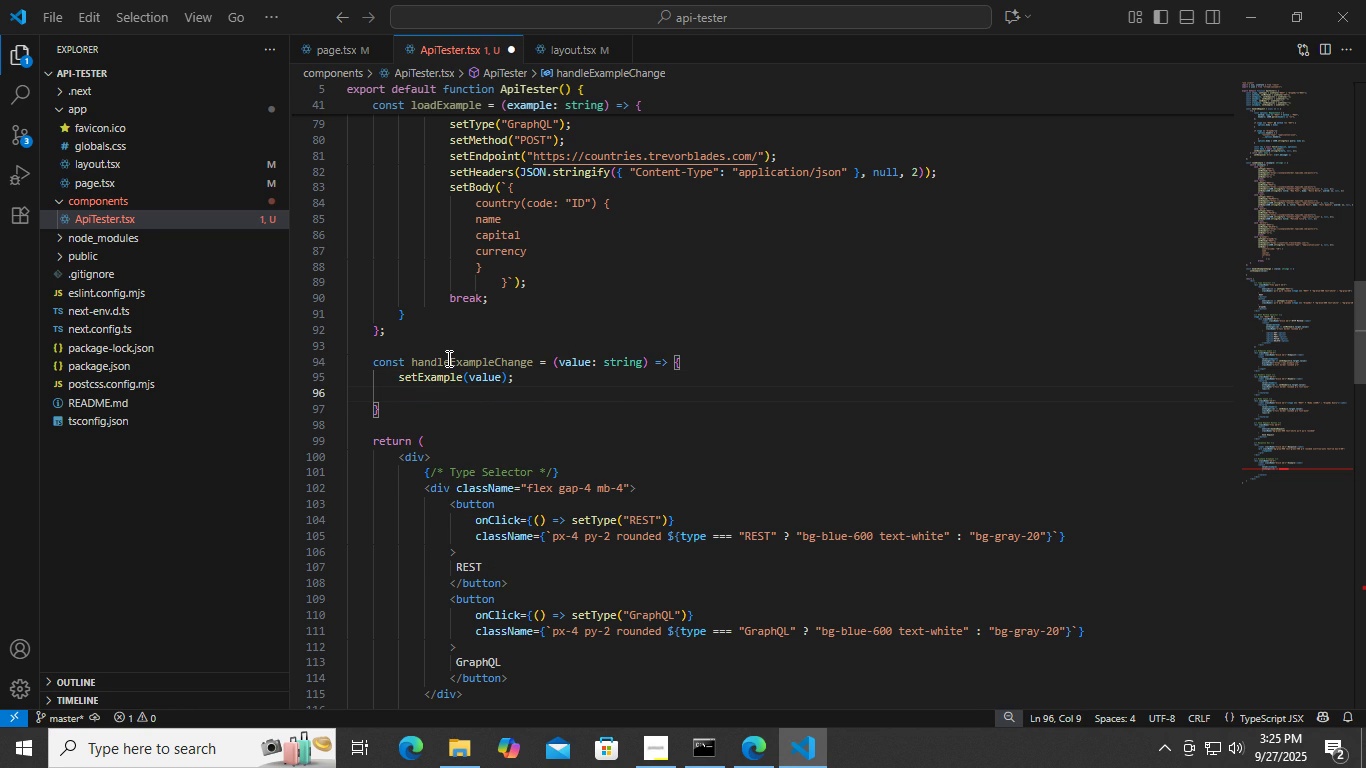 
type(if (vale)
 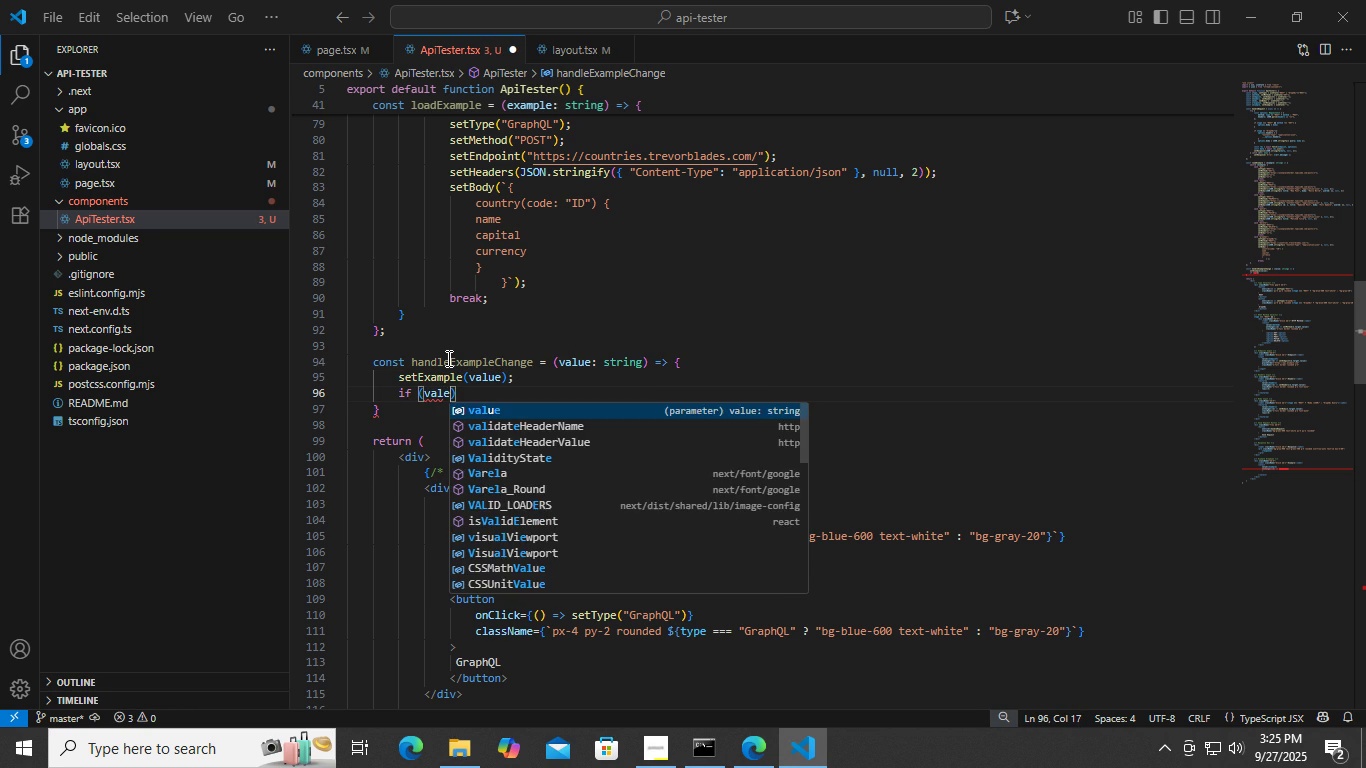 
key(Enter)
 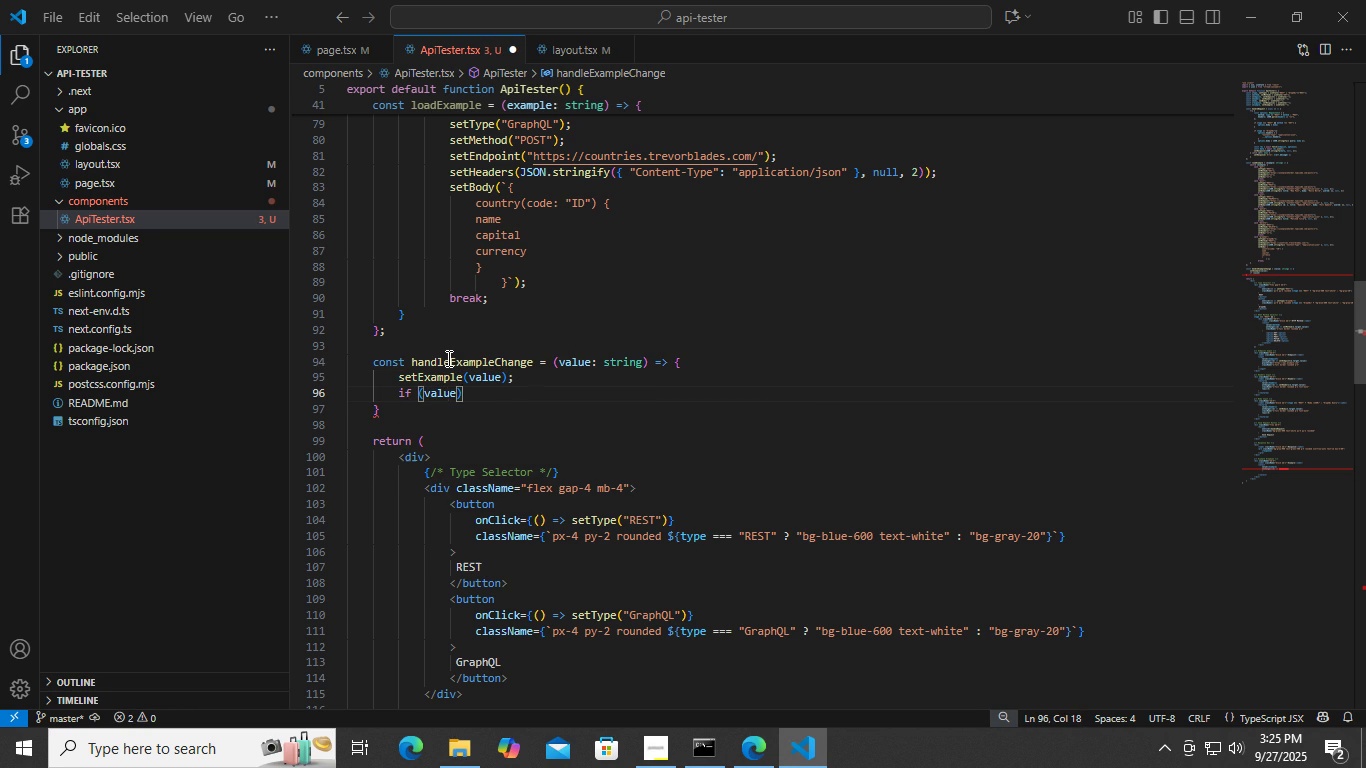 
key(ArrowRight)
 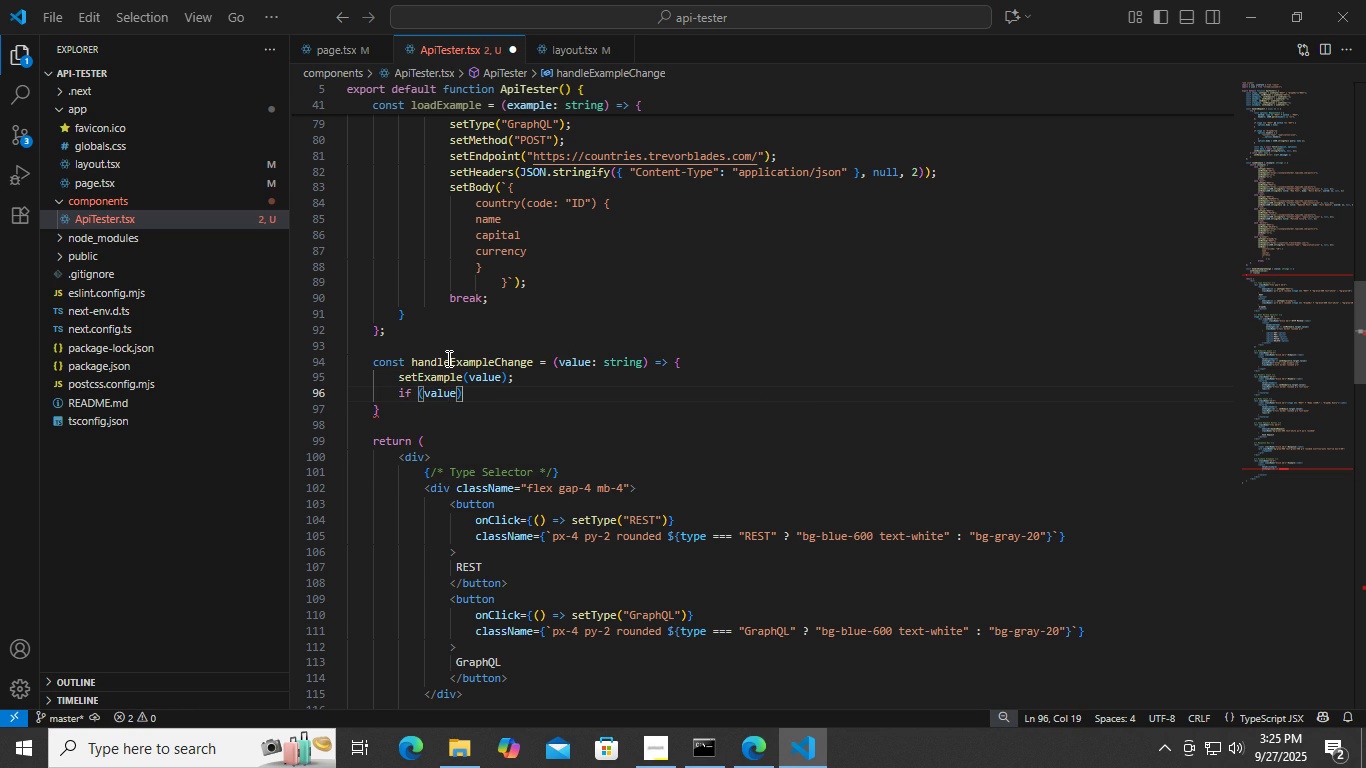 
type( load)
 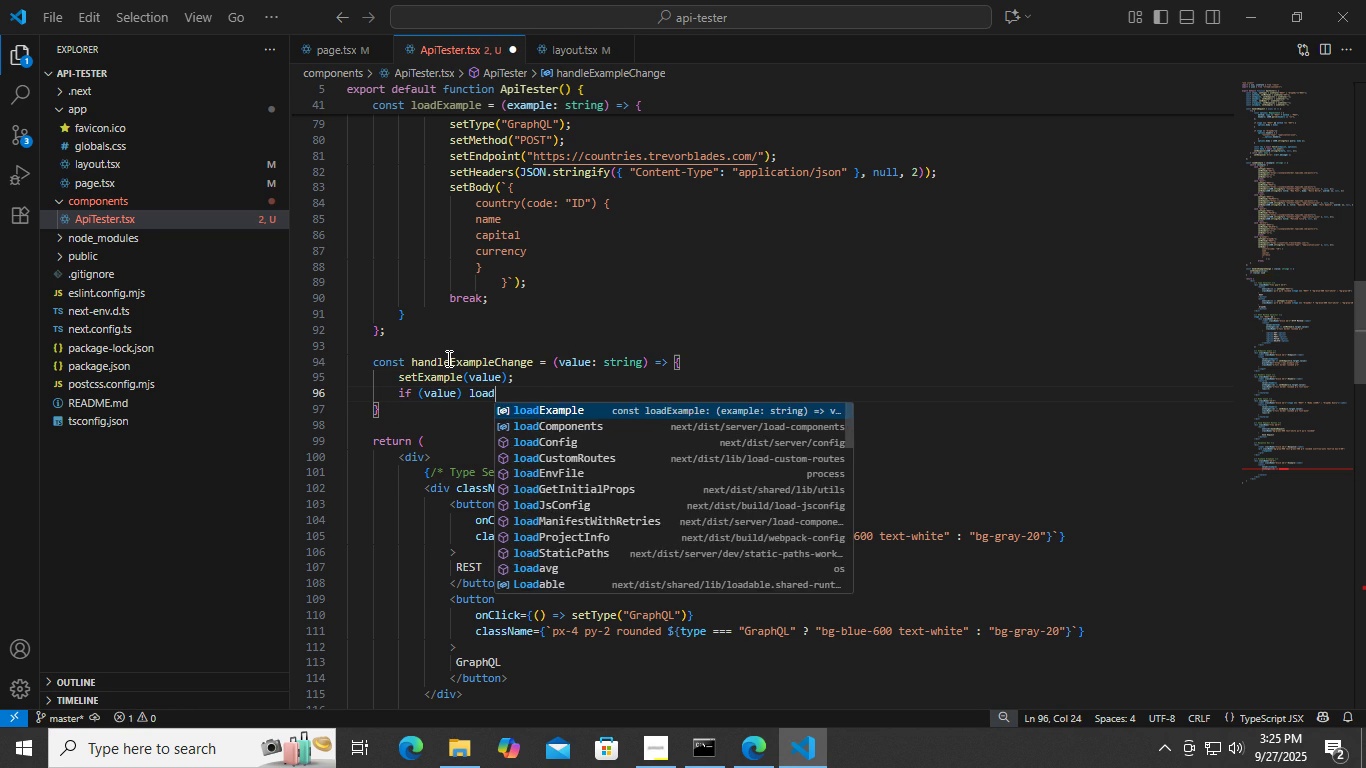 
key(Enter)